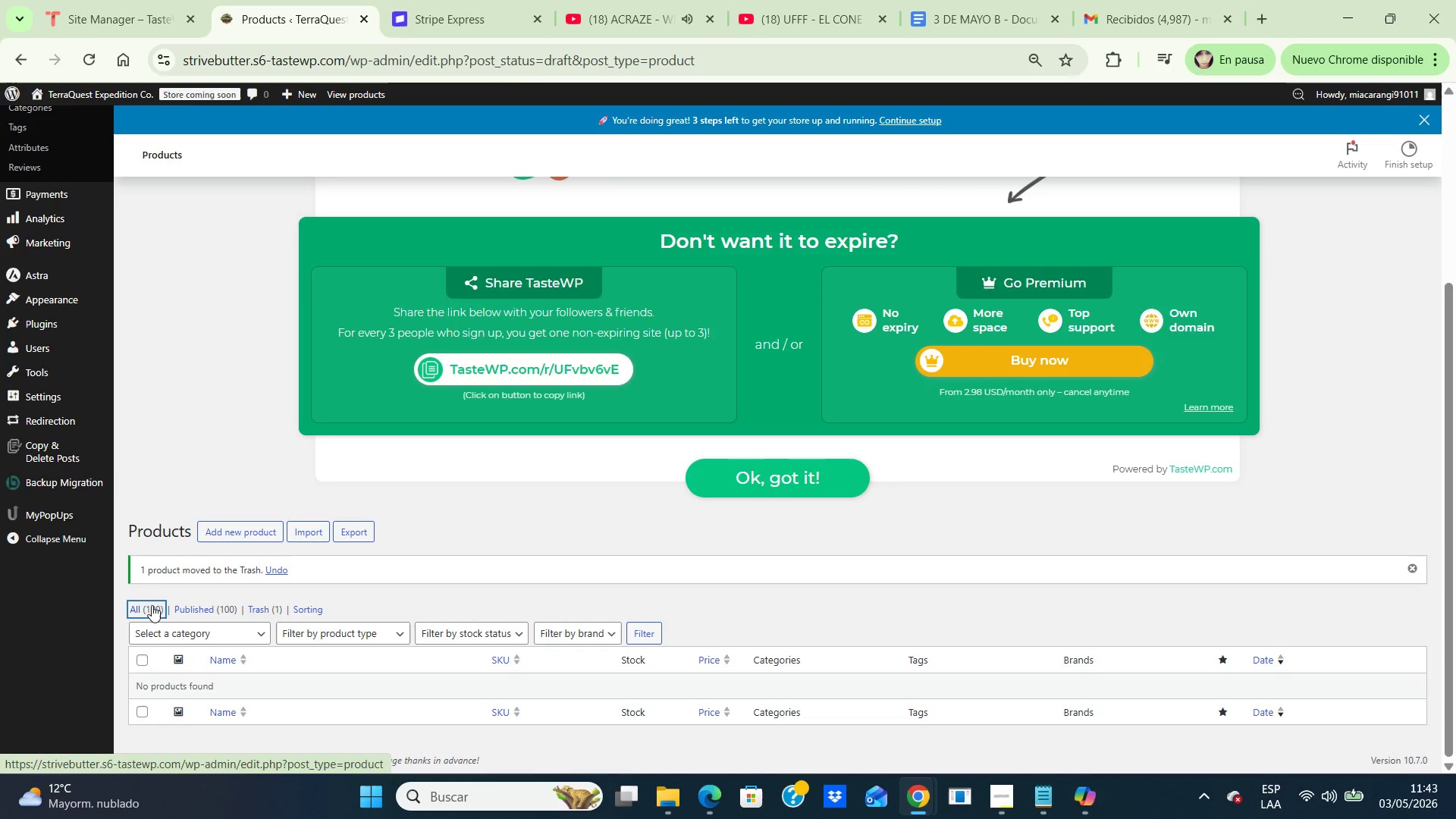 
left_click([152, 605])
 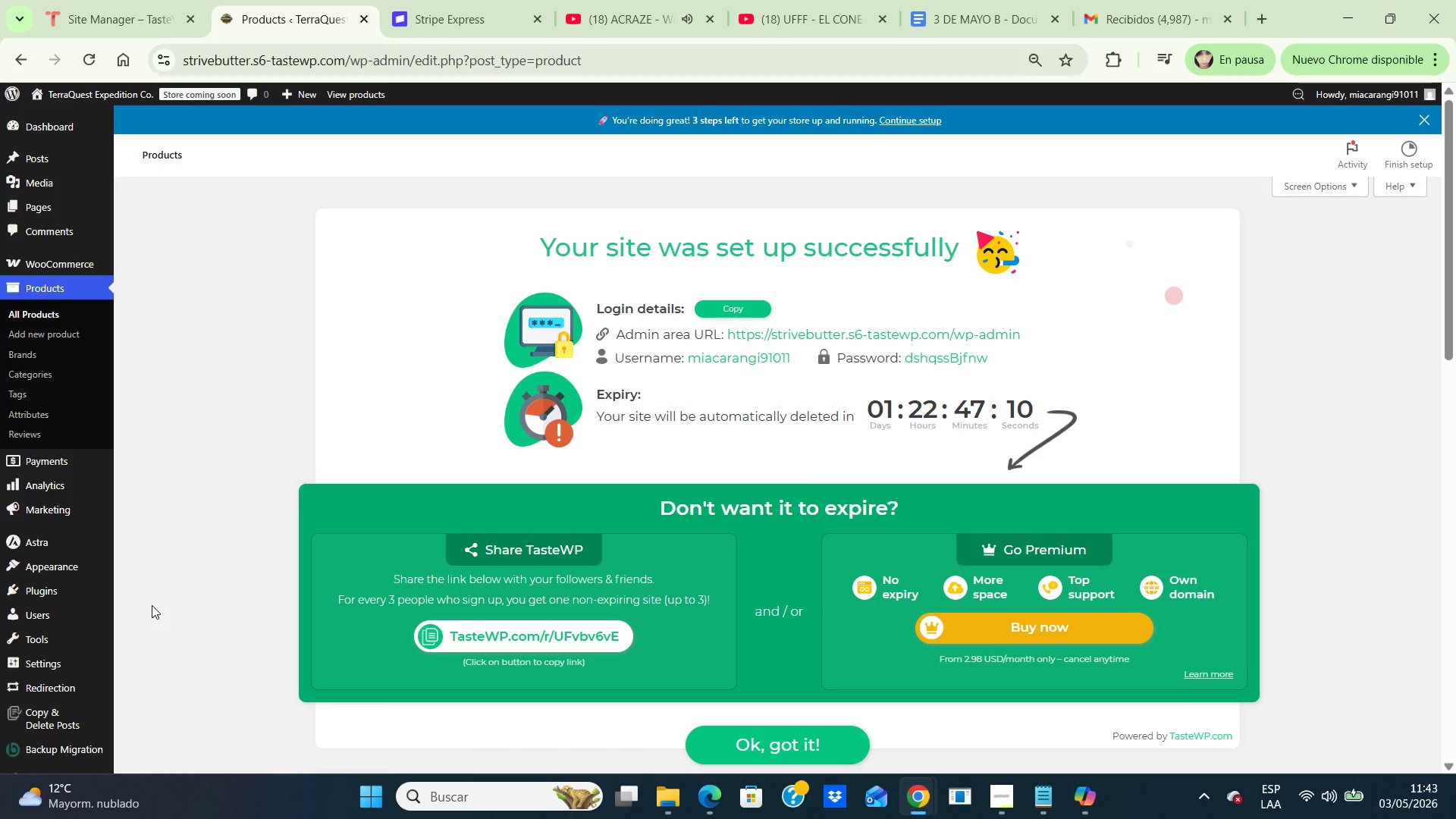 
wait(13.61)
 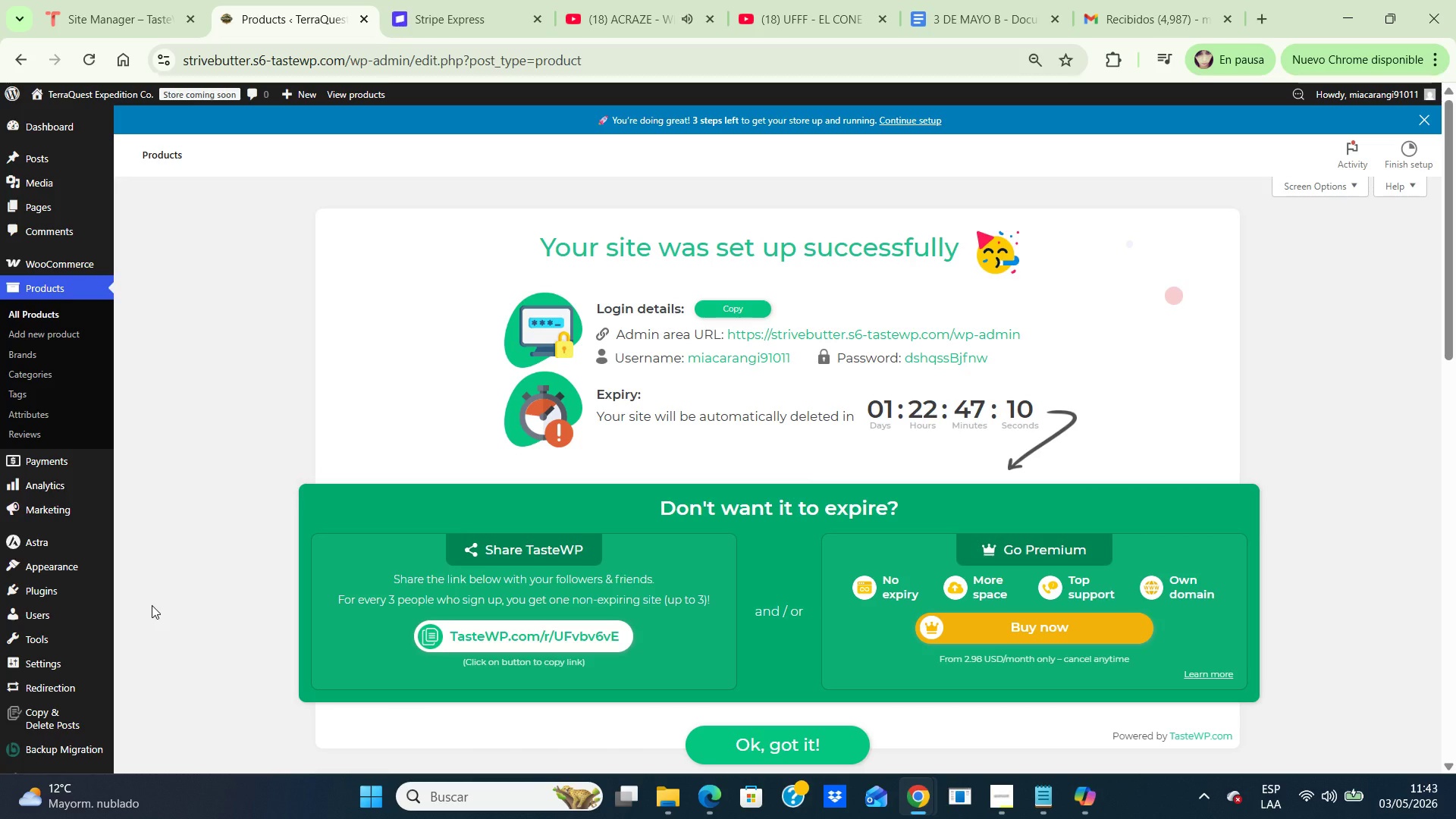 
scroll: coordinate [1398, 322], scroll_direction: down, amount: 4.0
 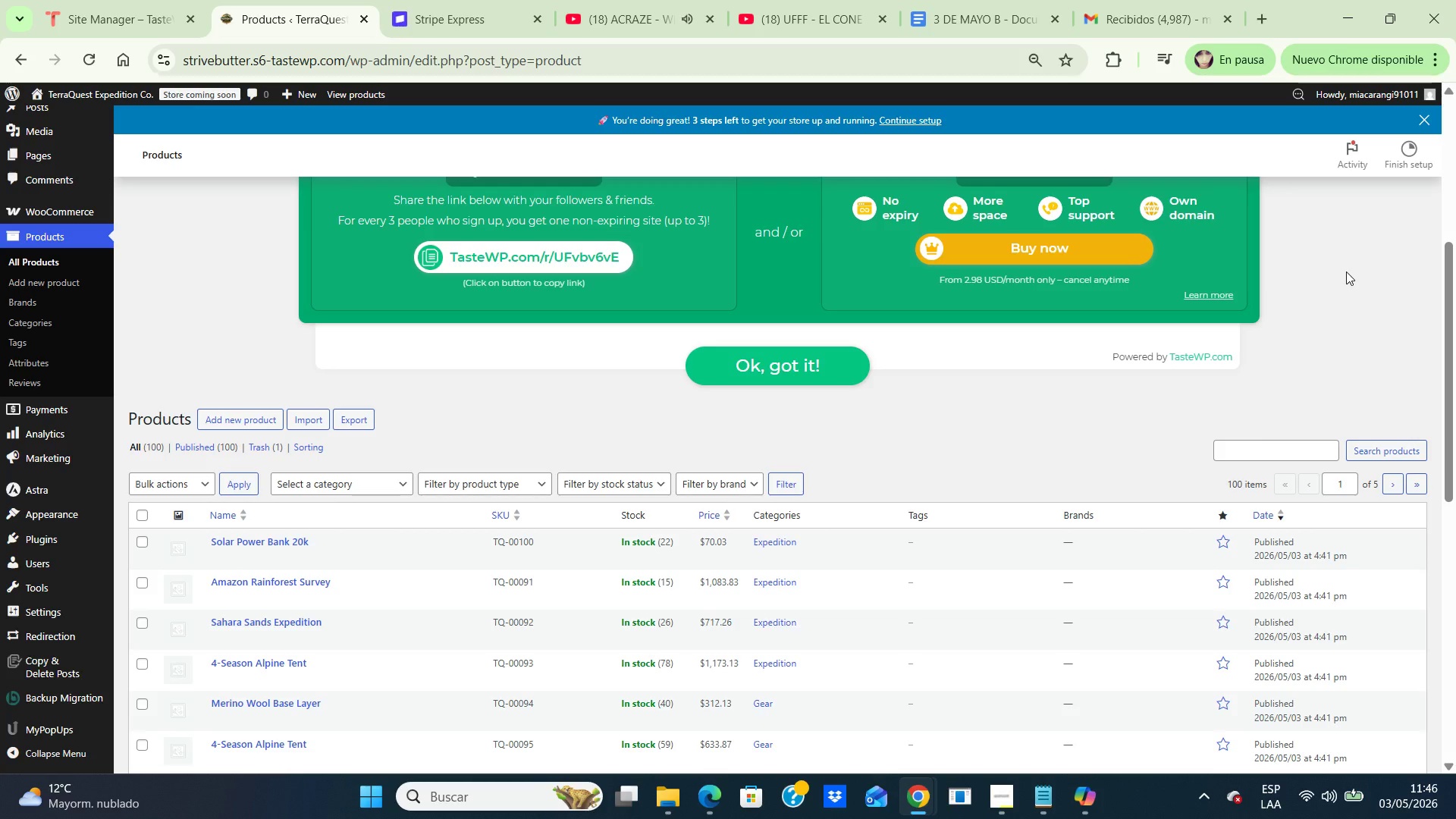 
wait(188.77)
 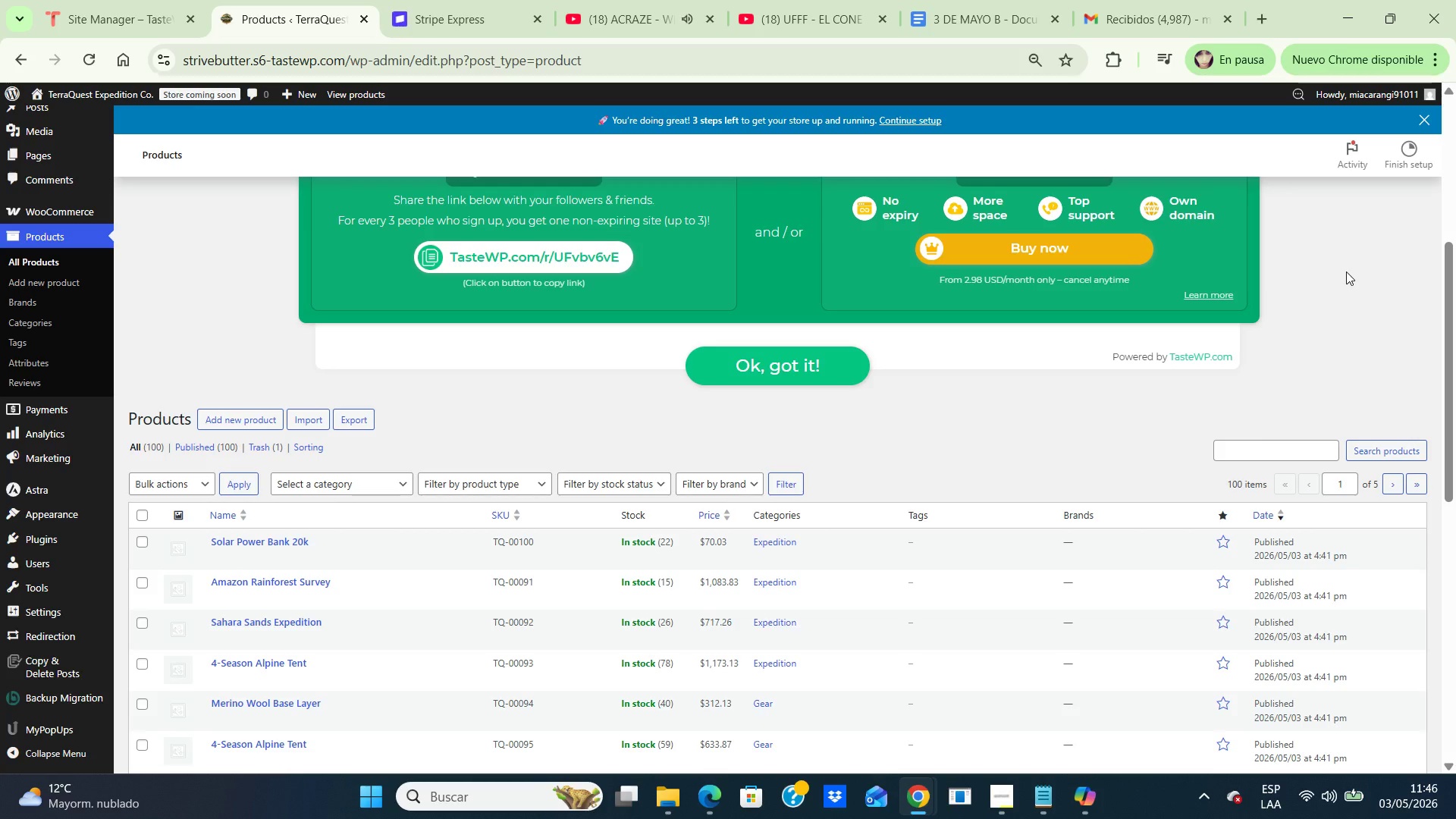 
scroll: coordinate [1346, 271], scroll_direction: up, amount: 1.0
 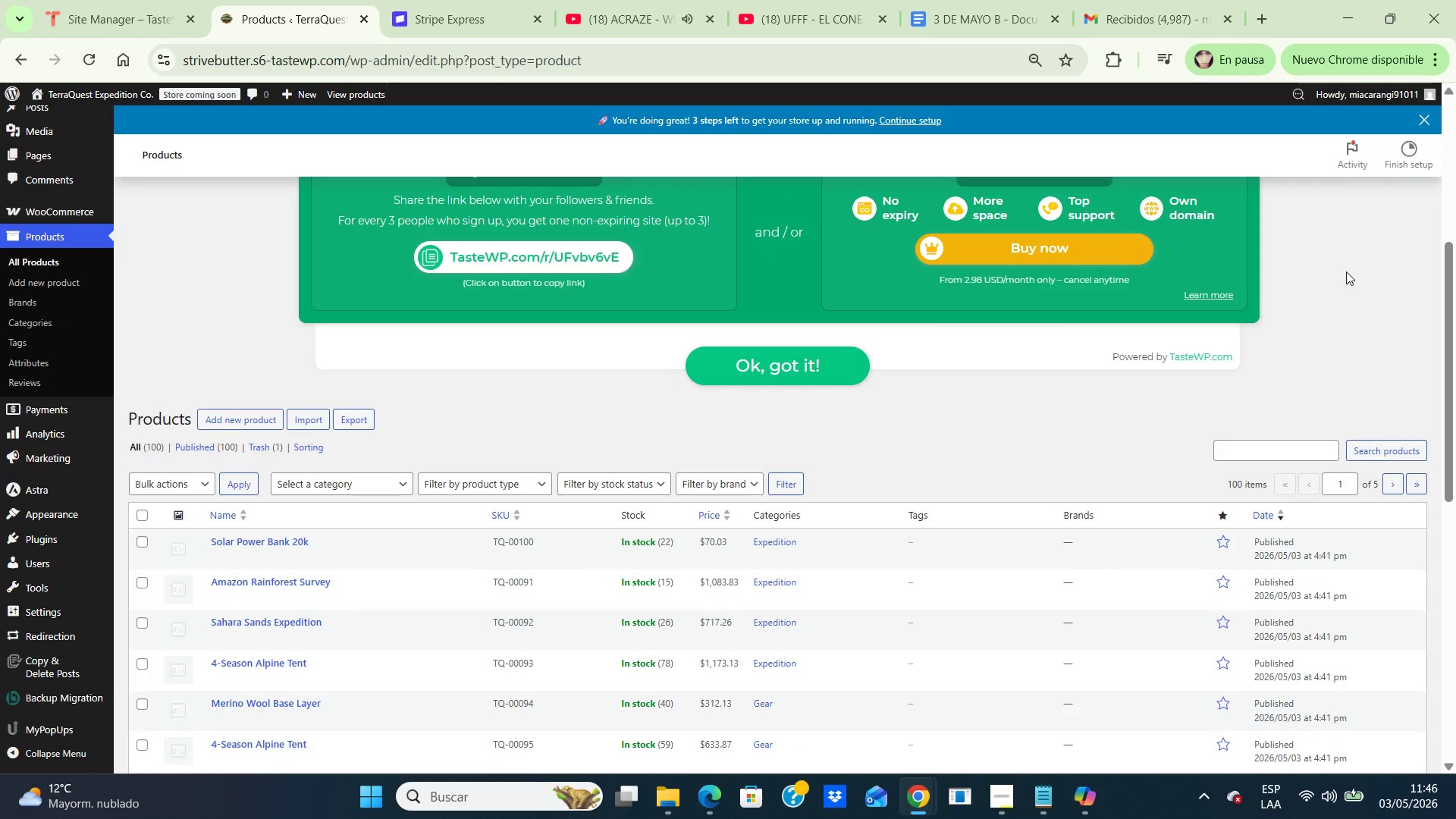 
scroll: coordinate [1346, 271], scroll_direction: down, amount: 1.0
 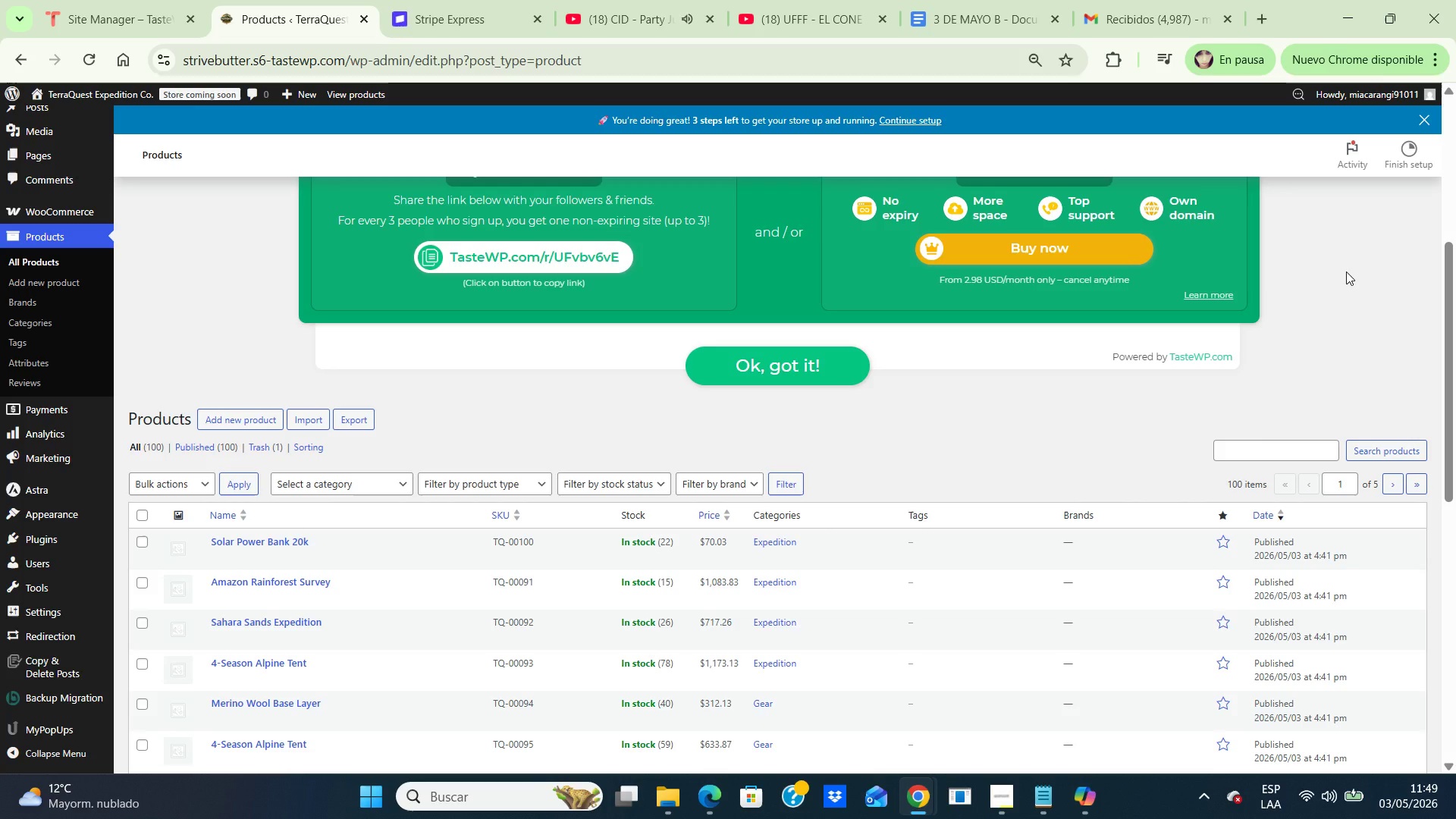 
wait(186.3)
 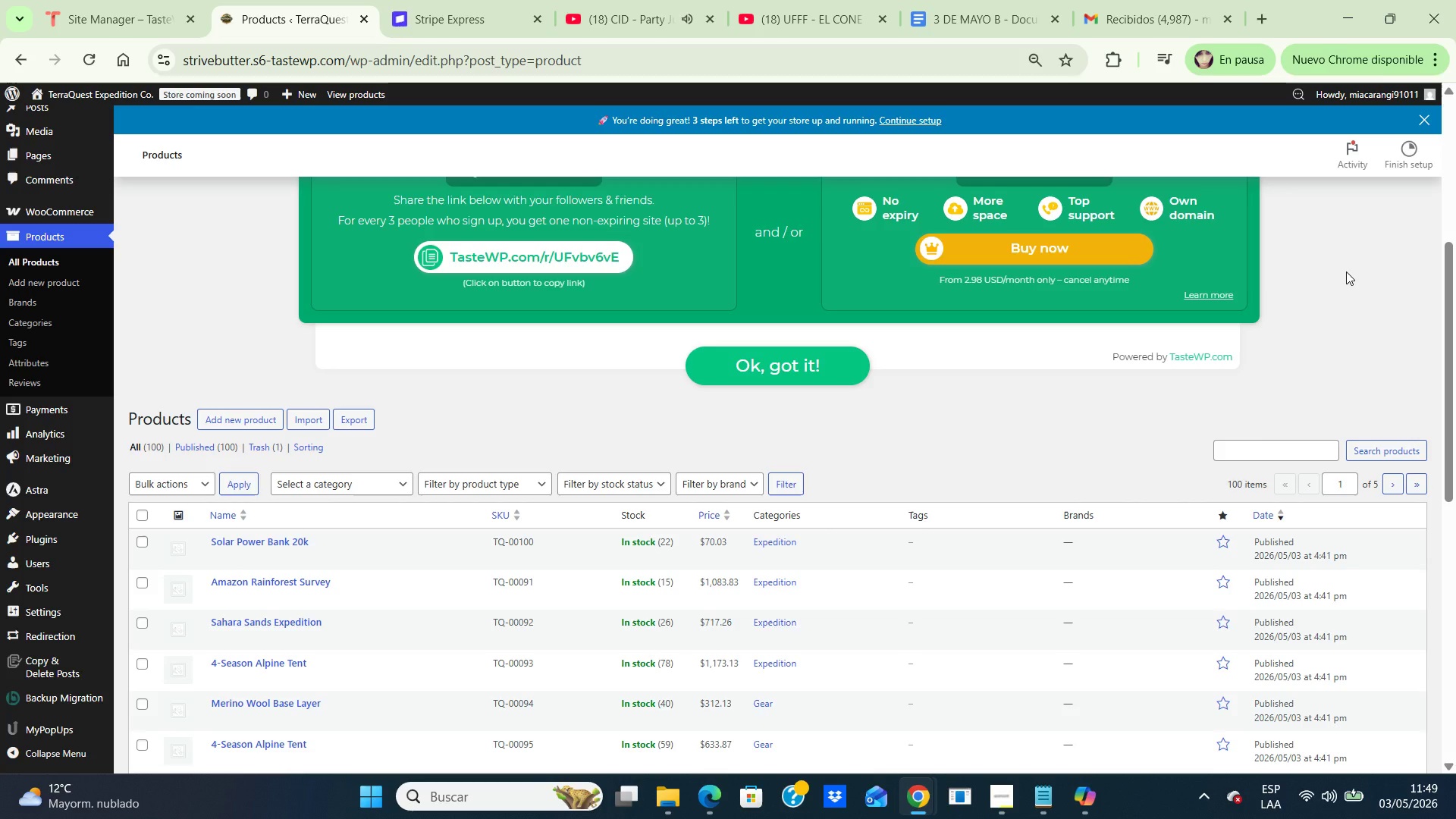 
left_click([1256, 14])
 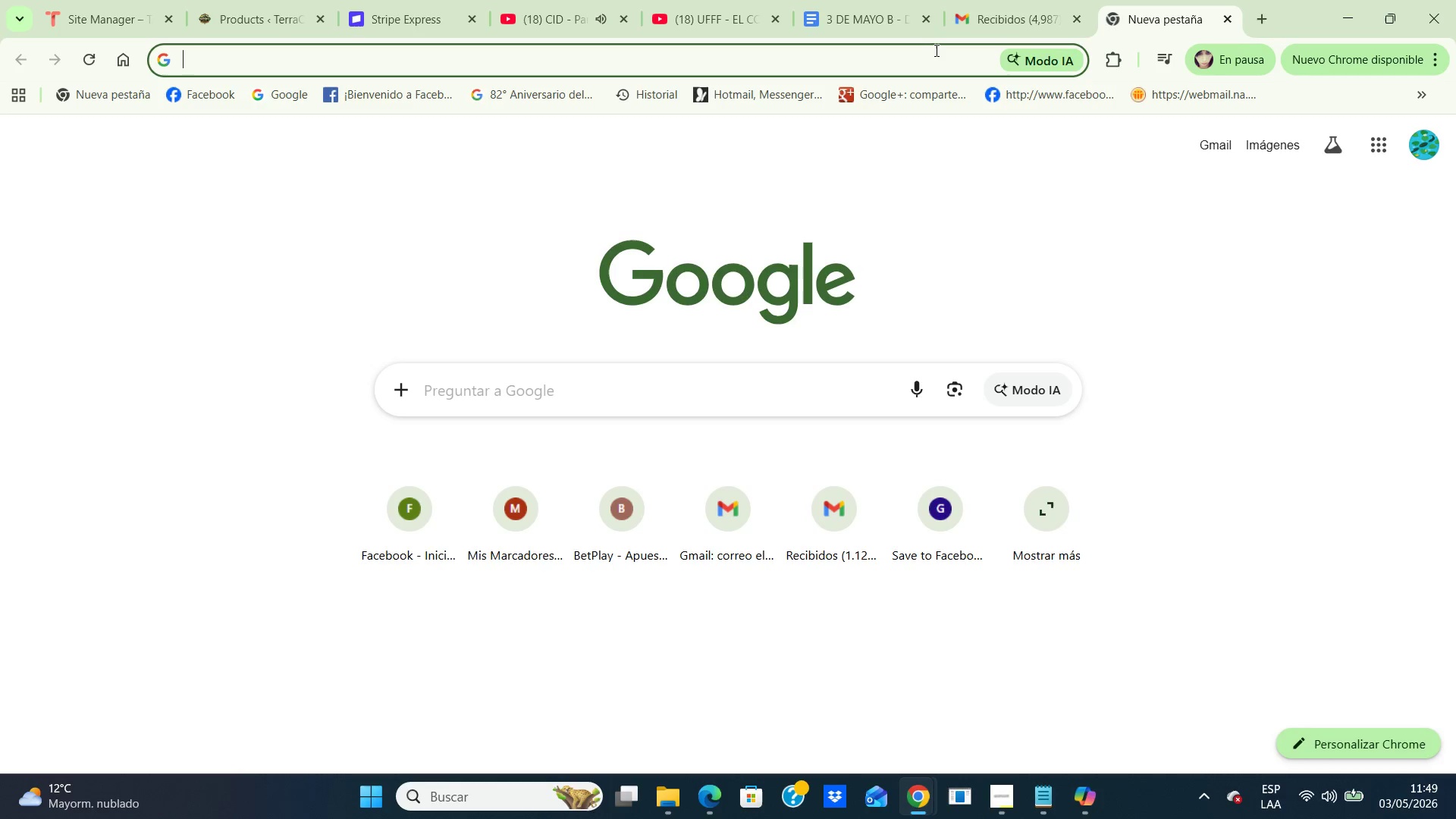 
left_click([935, 50])
 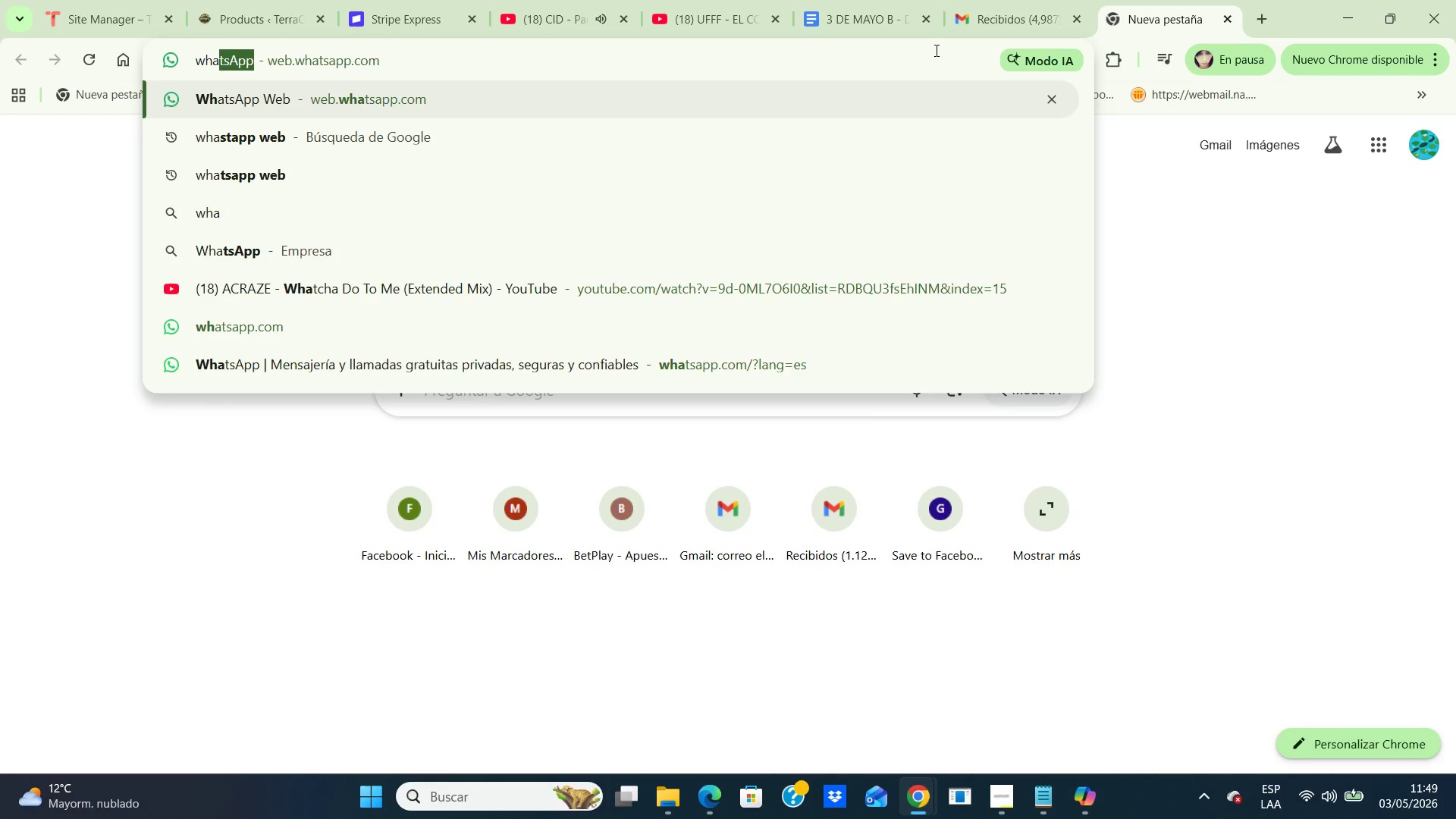 
type(whast)
 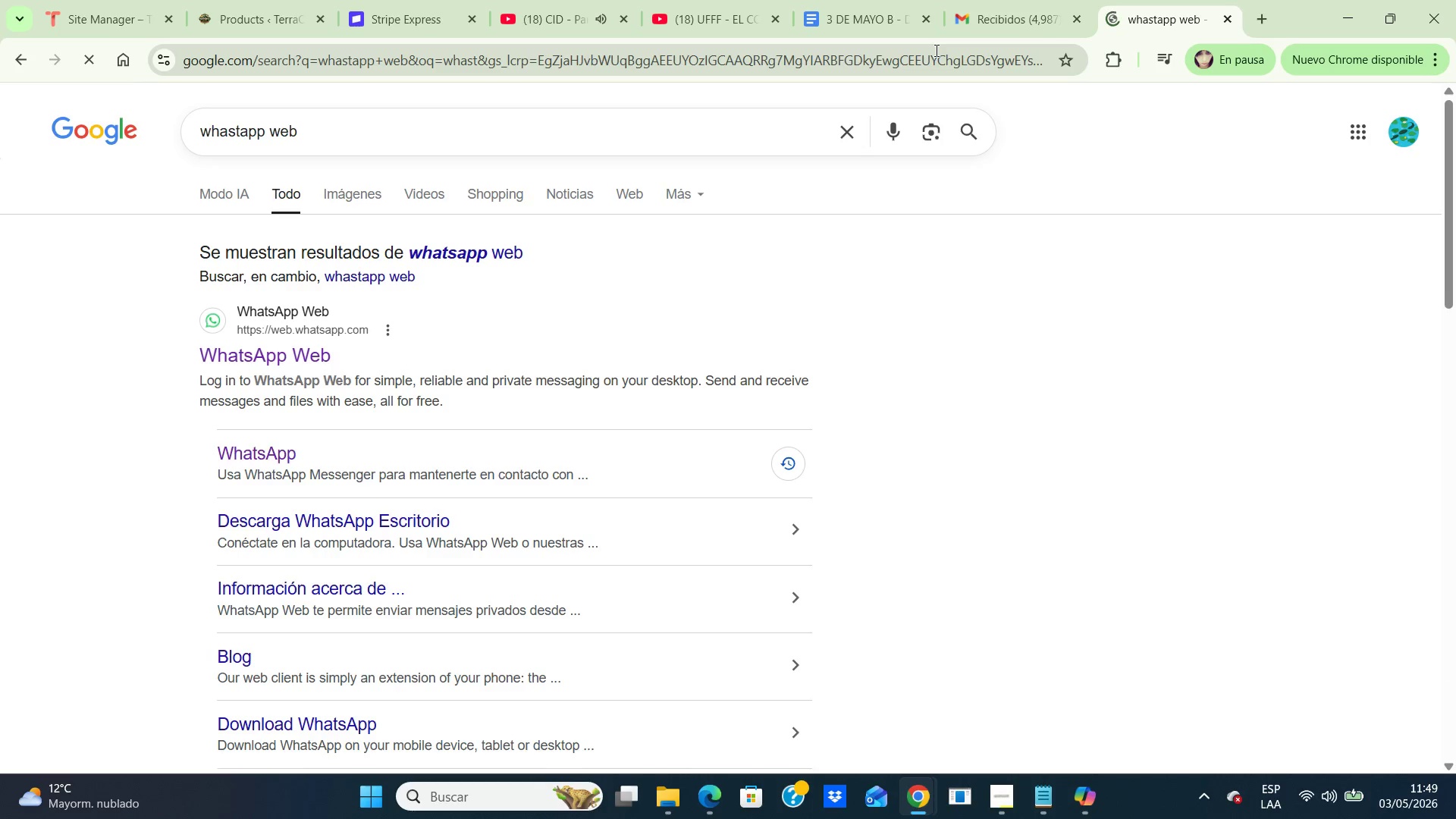 
key(Enter)
 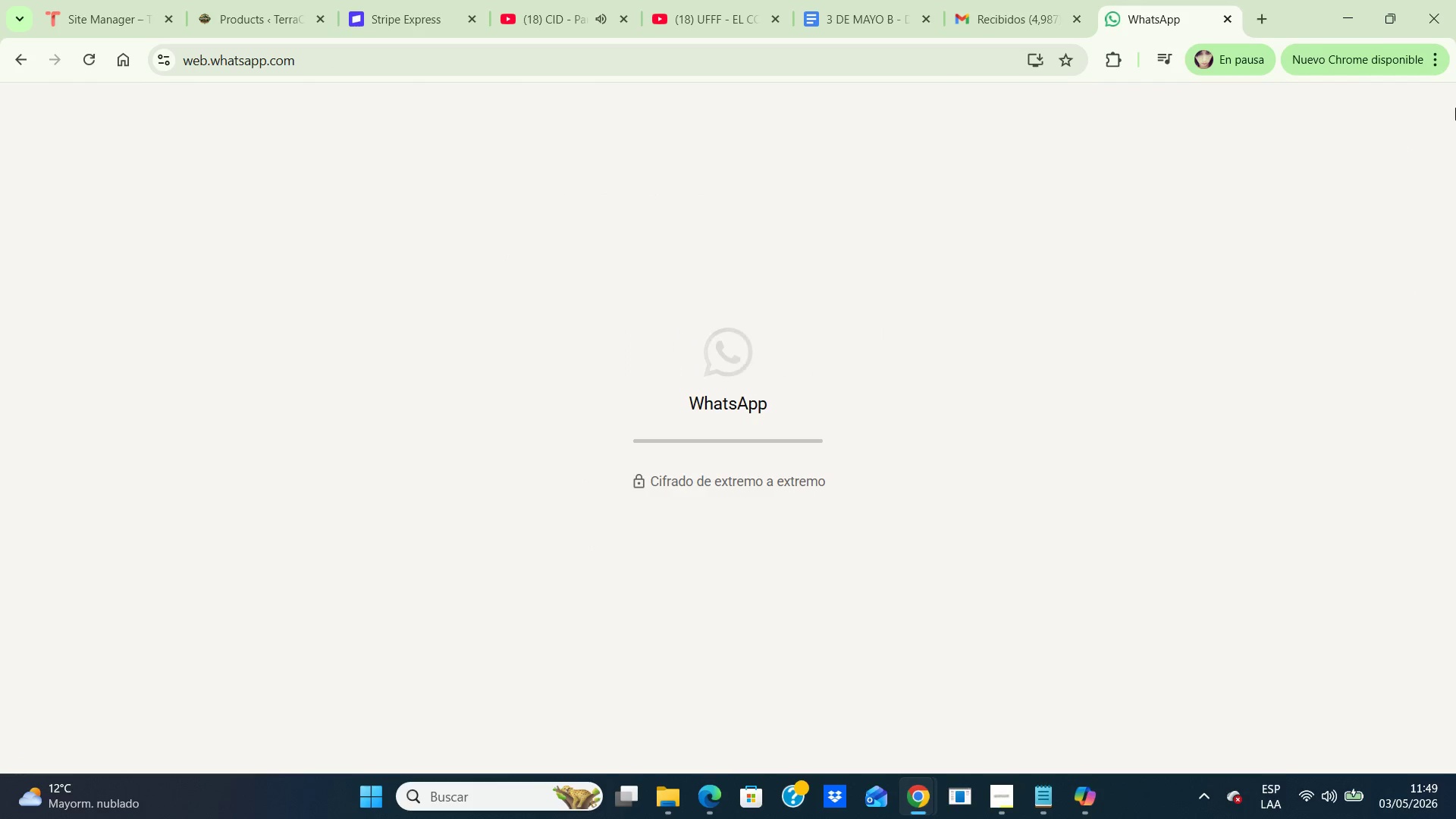 
wait(6.92)
 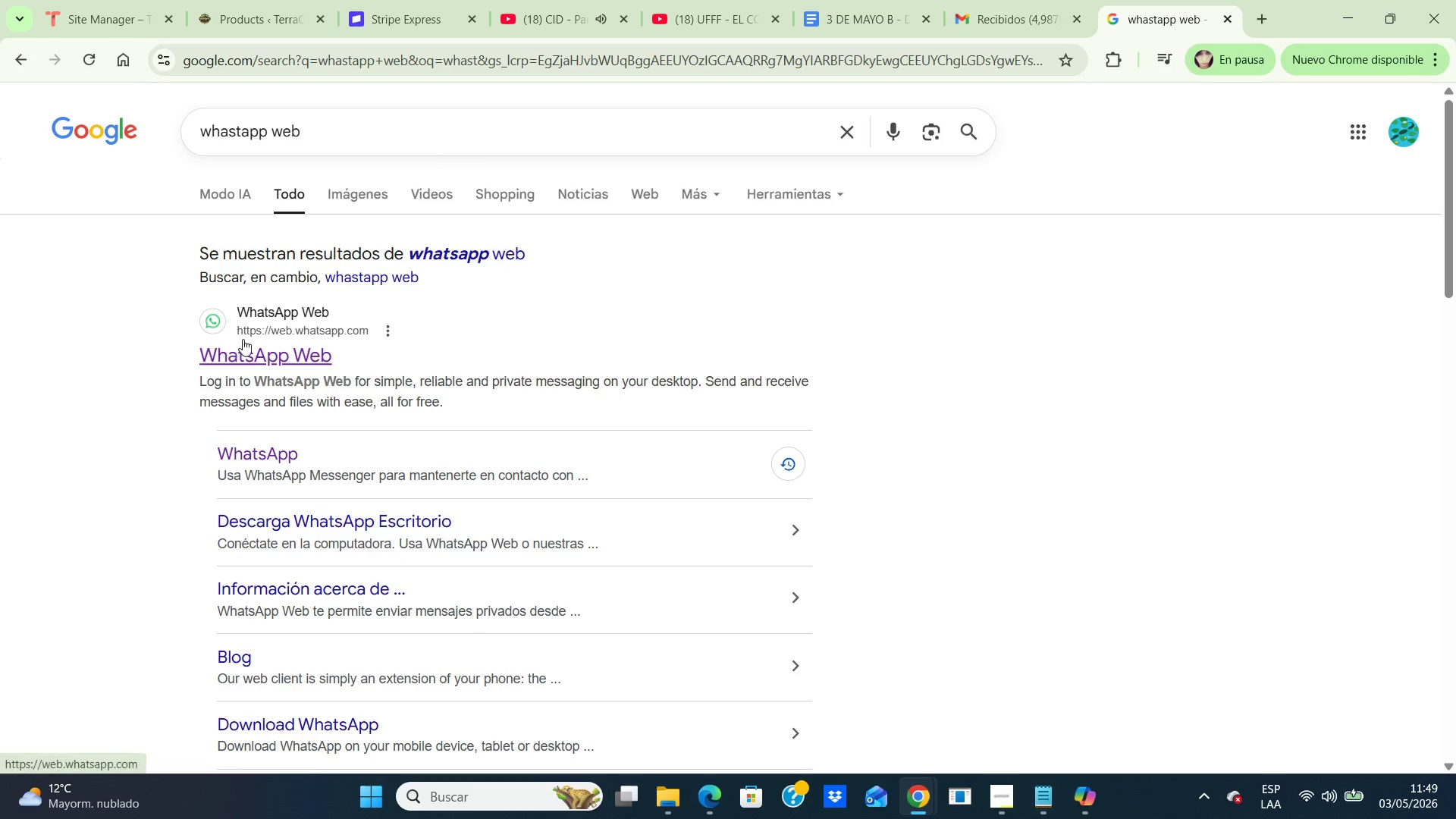 
left_click([1266, 14])
 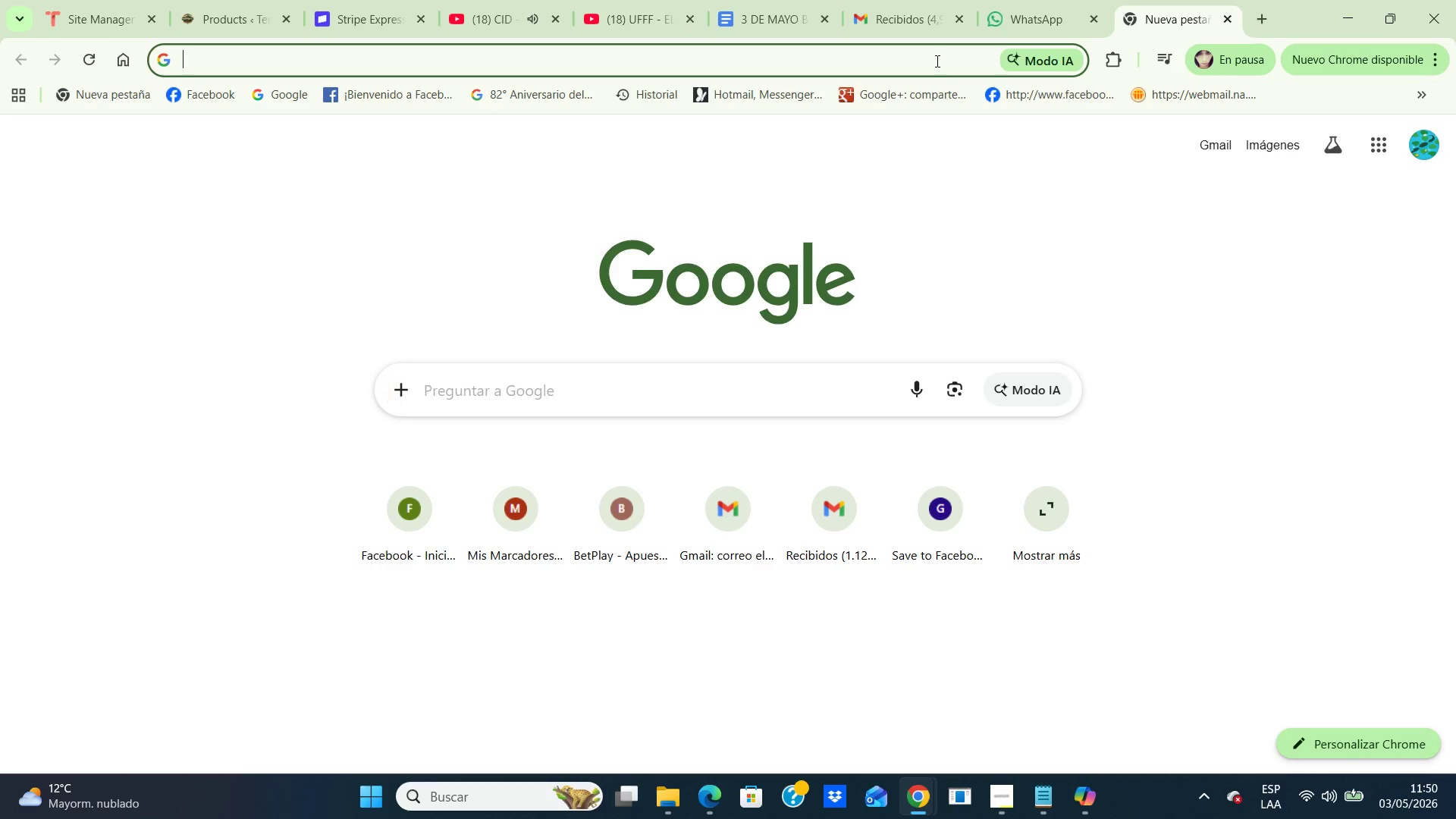 
left_click([936, 61])
 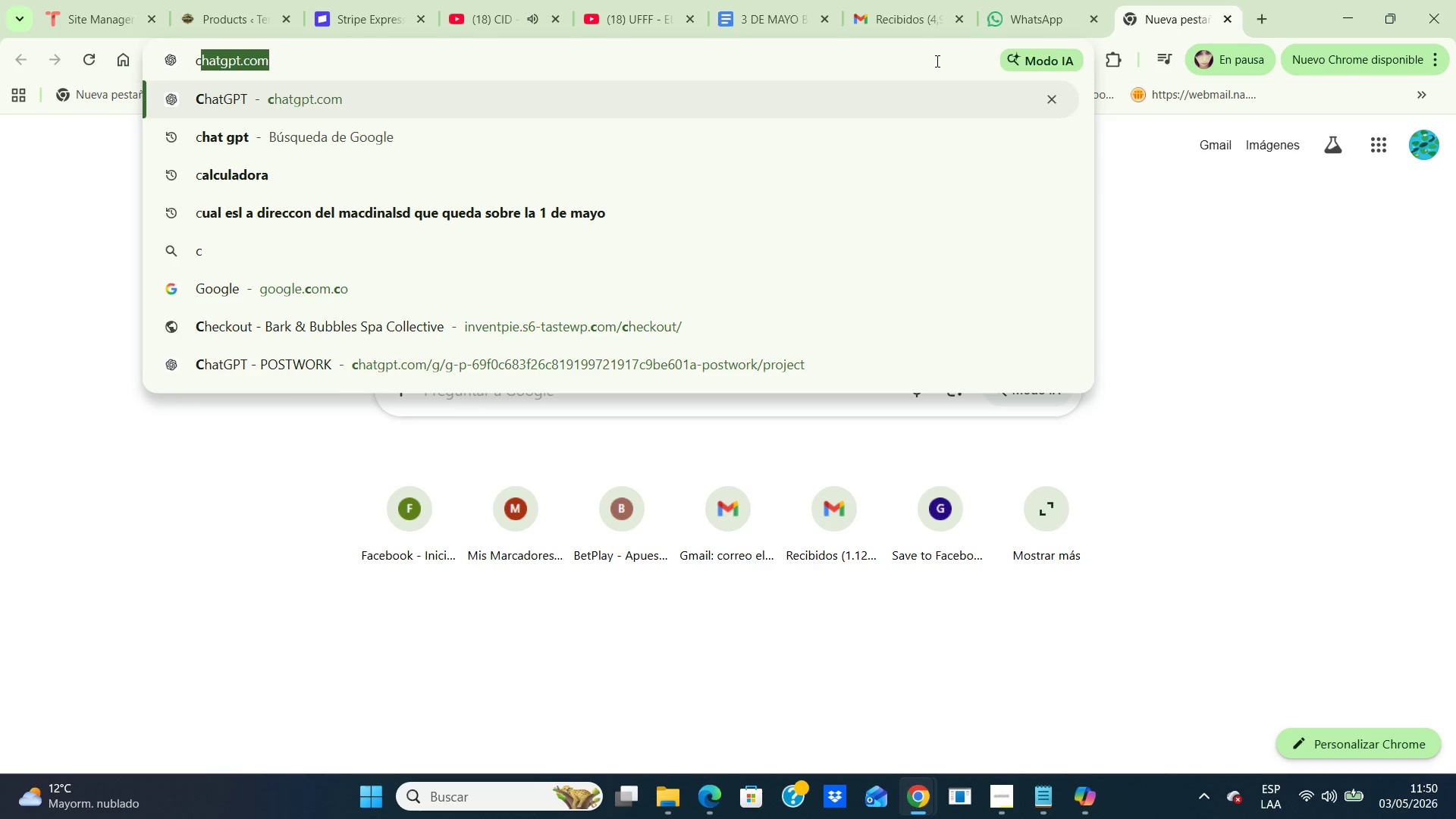 
hold_key(key=C, duration=0.38)
 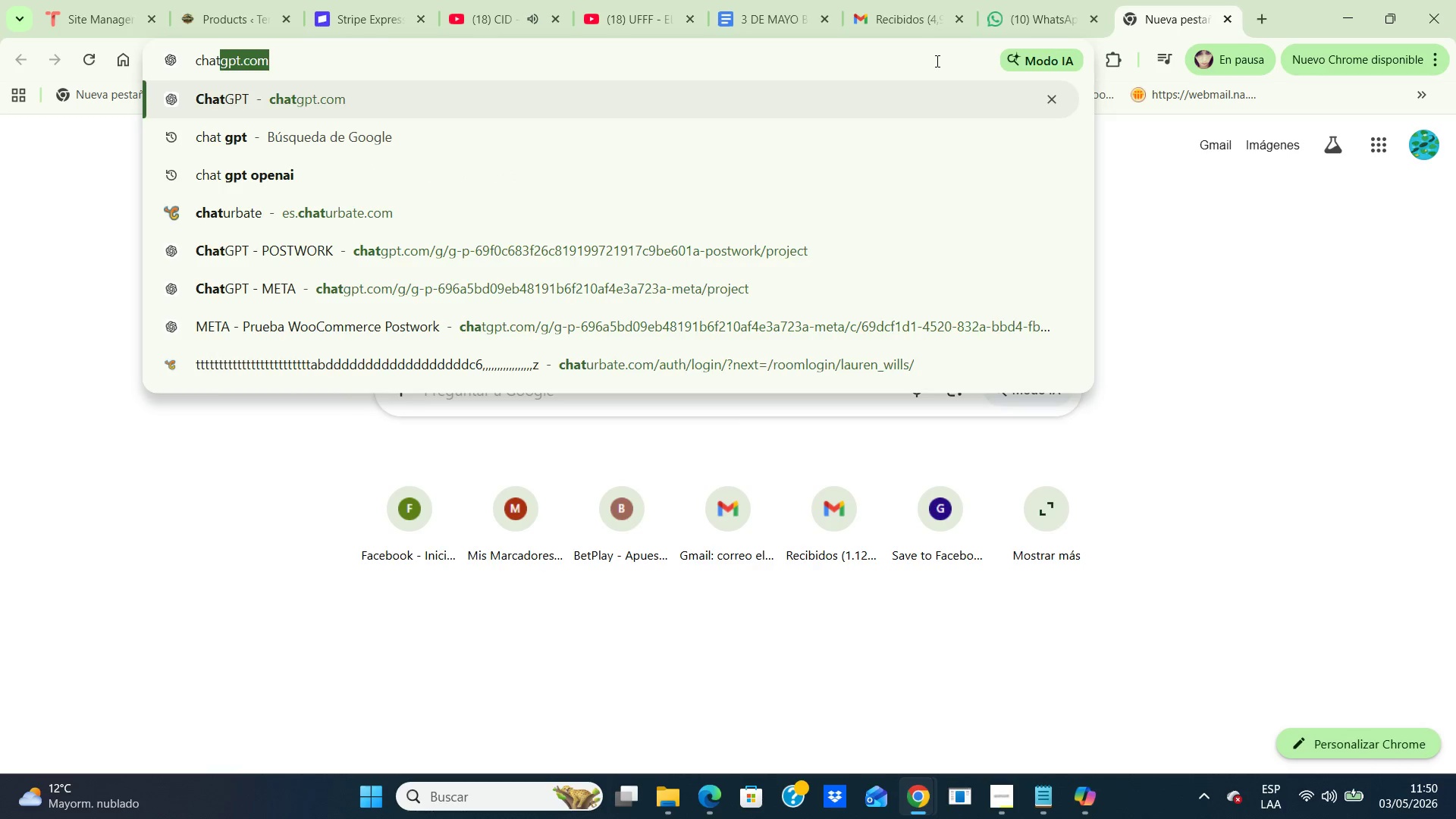 
hold_key(key=H, duration=0.31)
 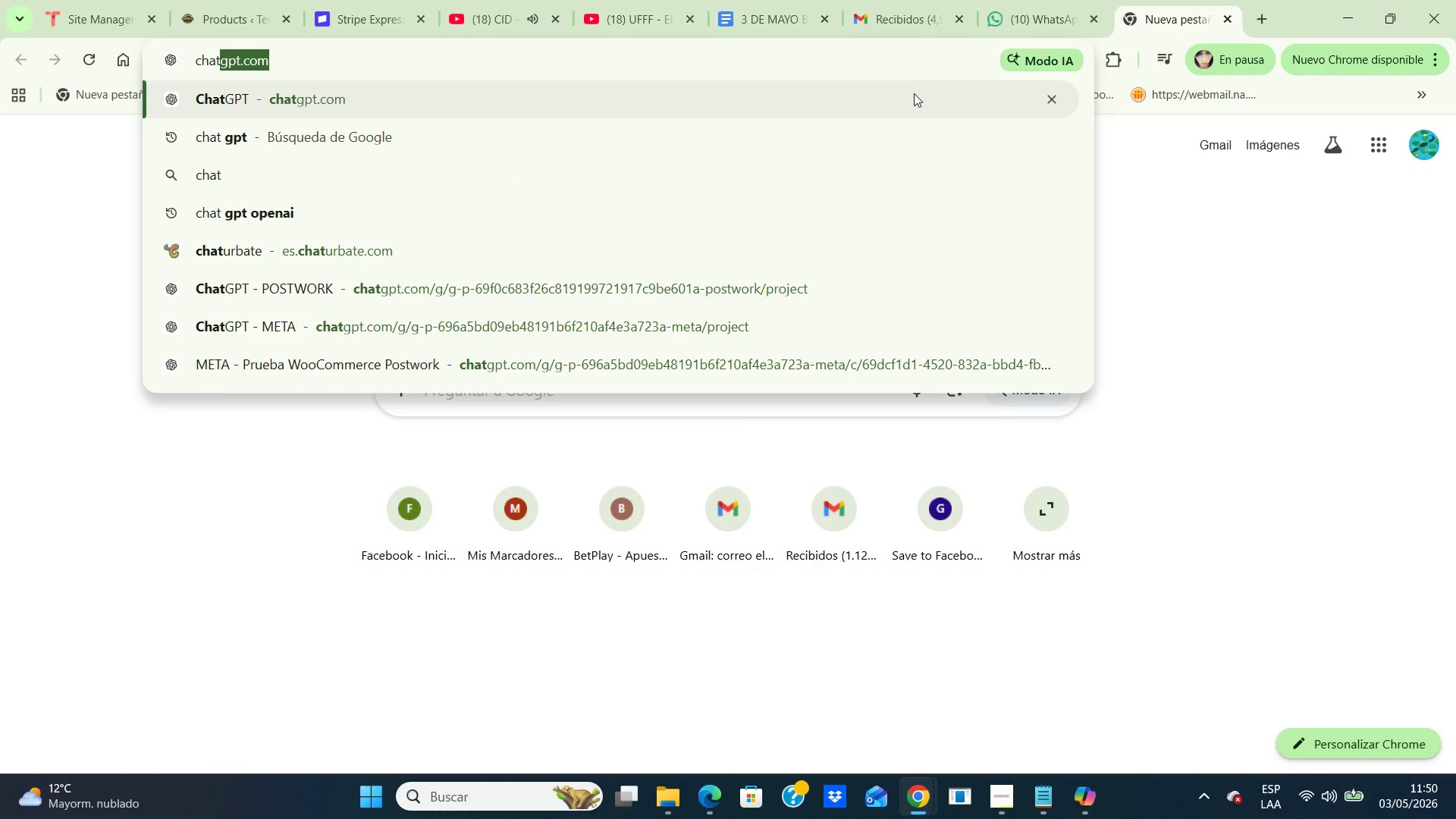 
left_click([914, 93])
 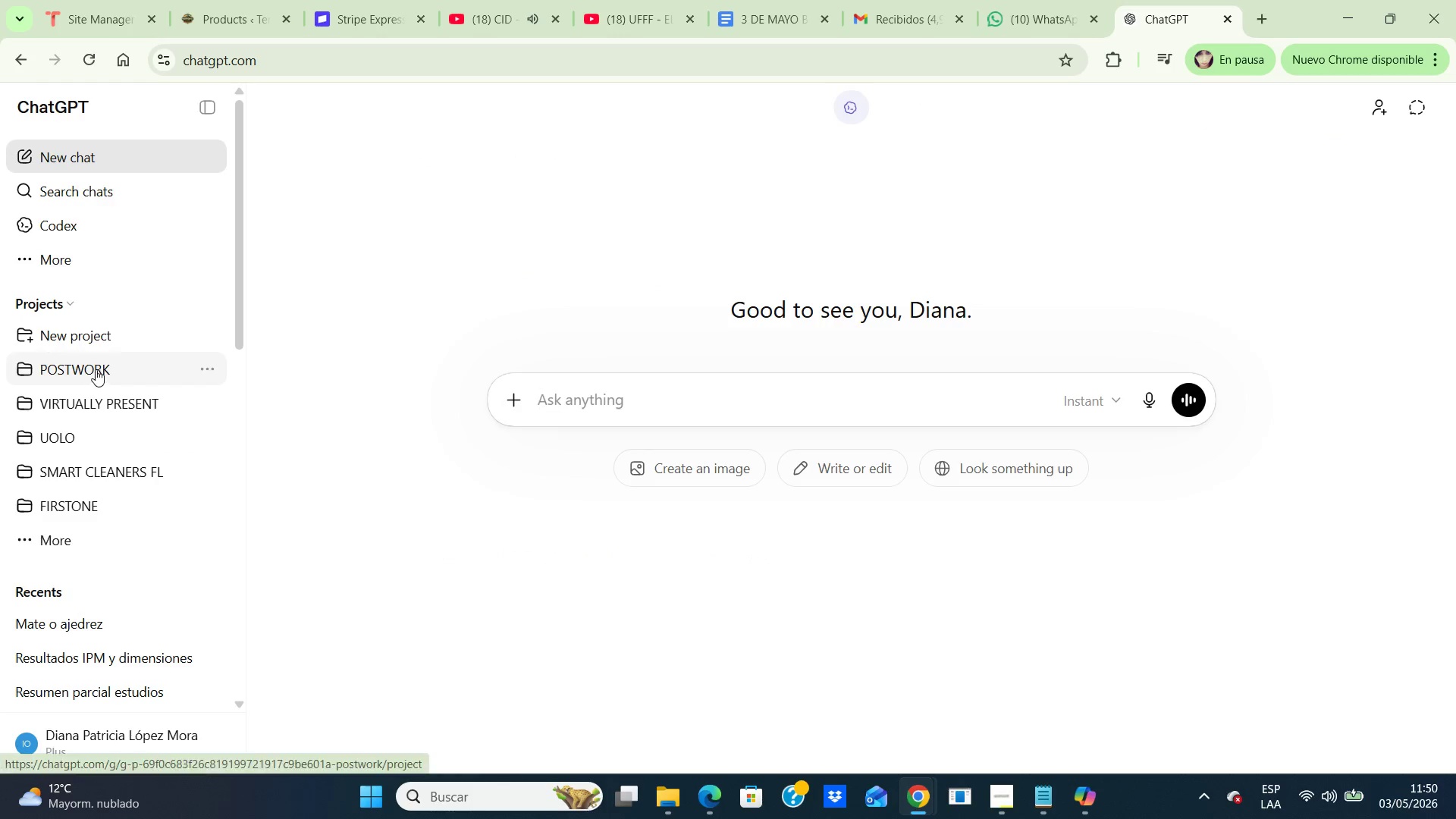 
double_click([96, 369])
 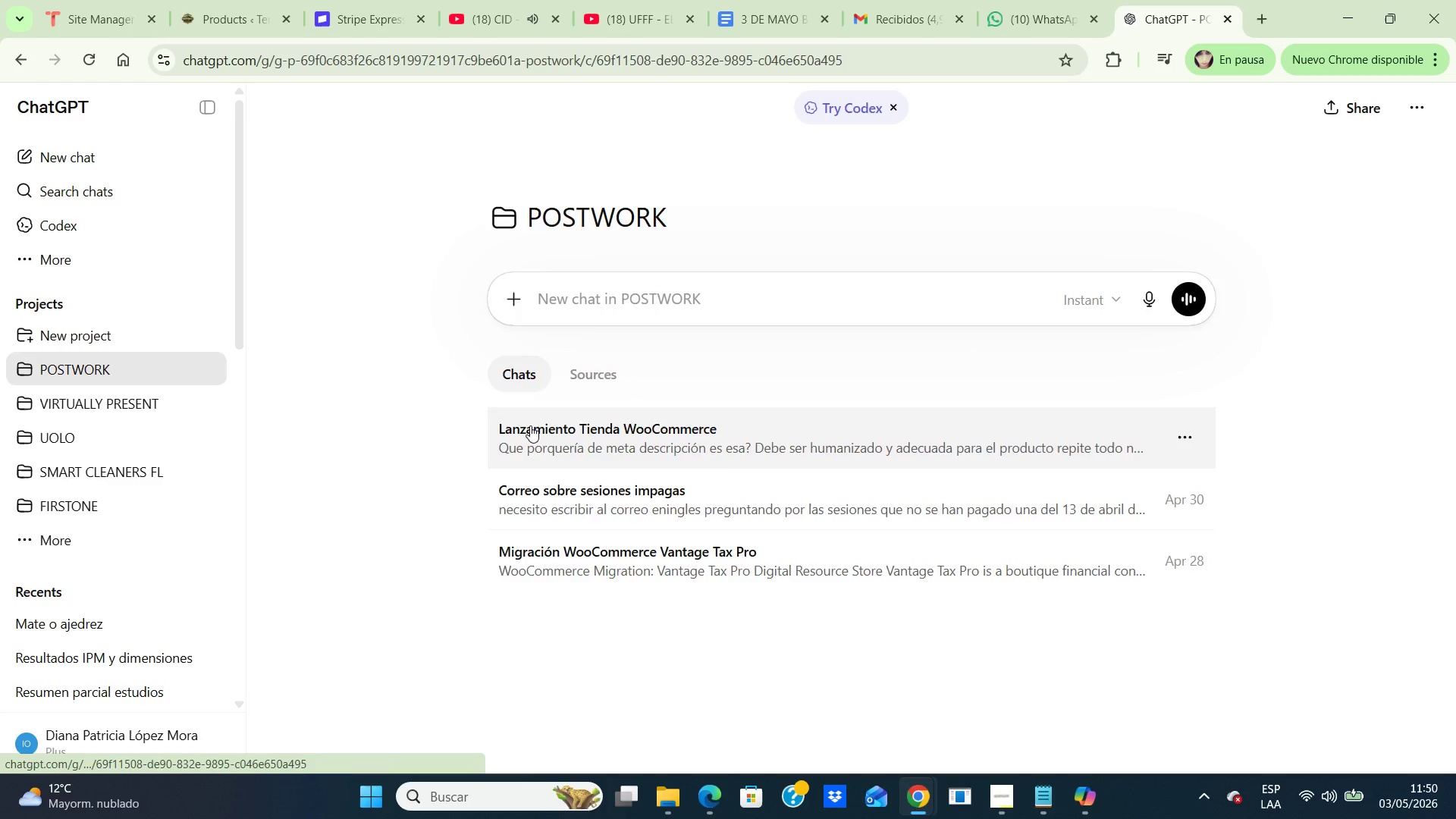 
double_click([530, 425])
 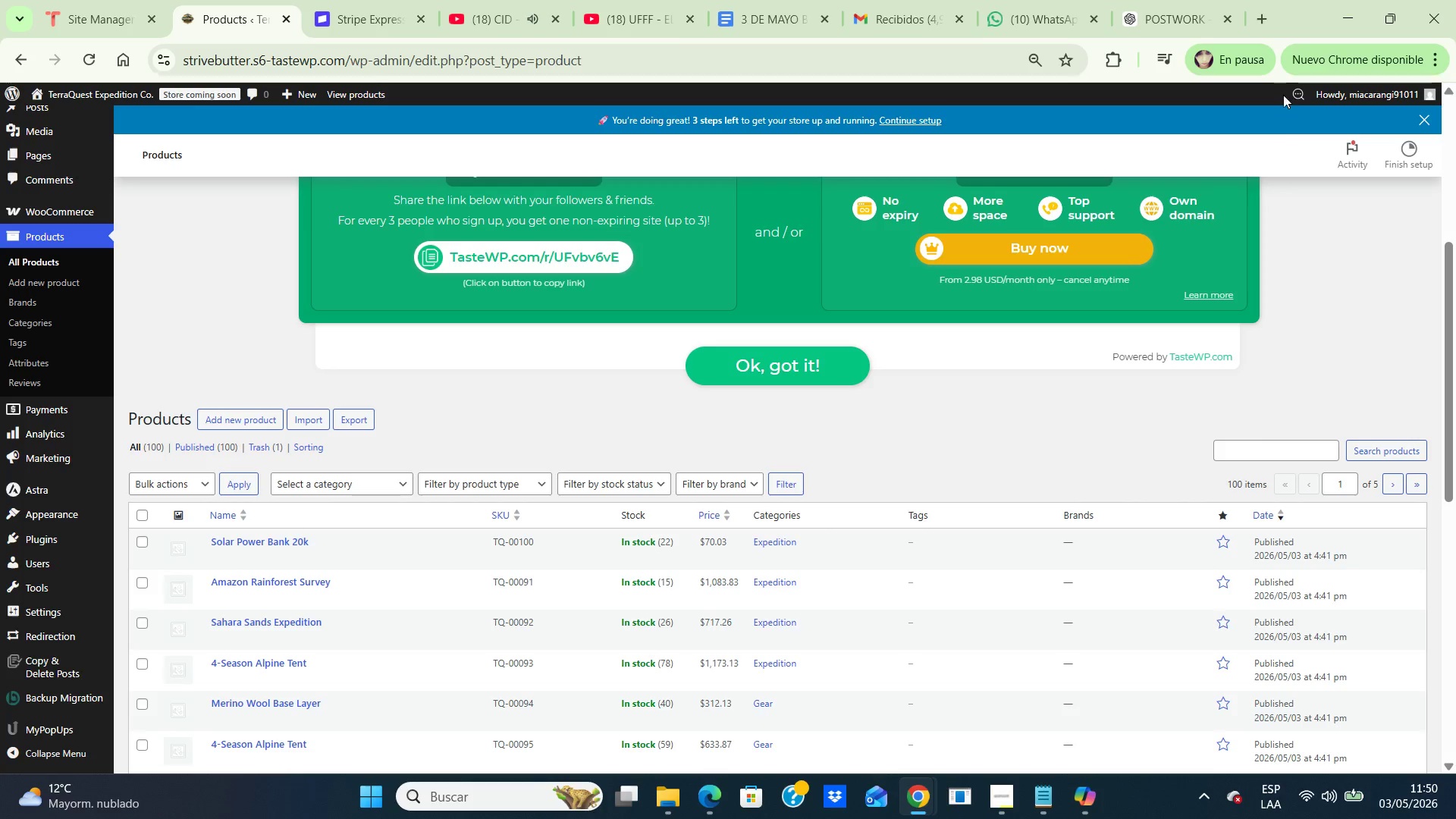 
wait(5.03)
 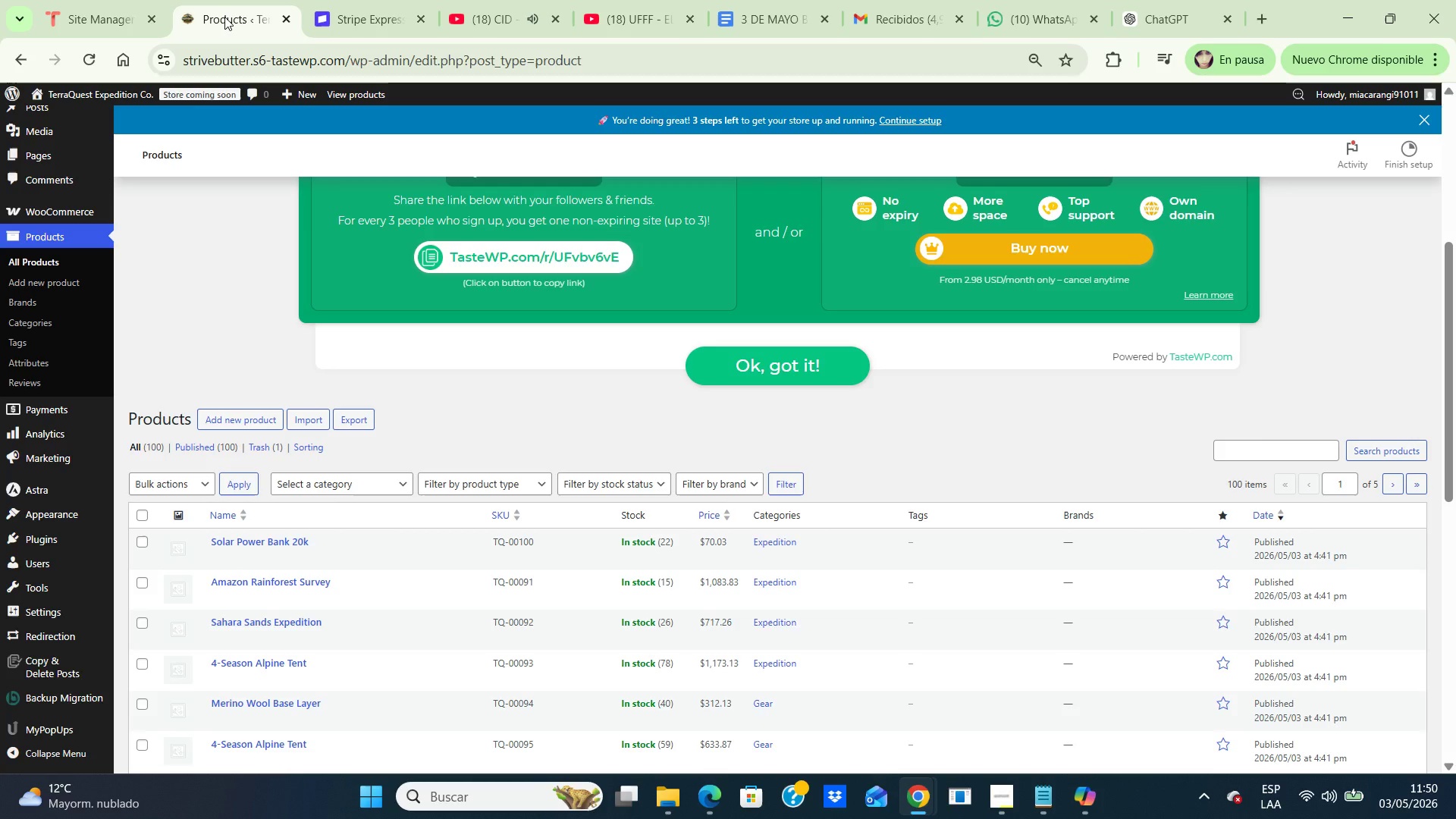 
left_click([1178, 25])
 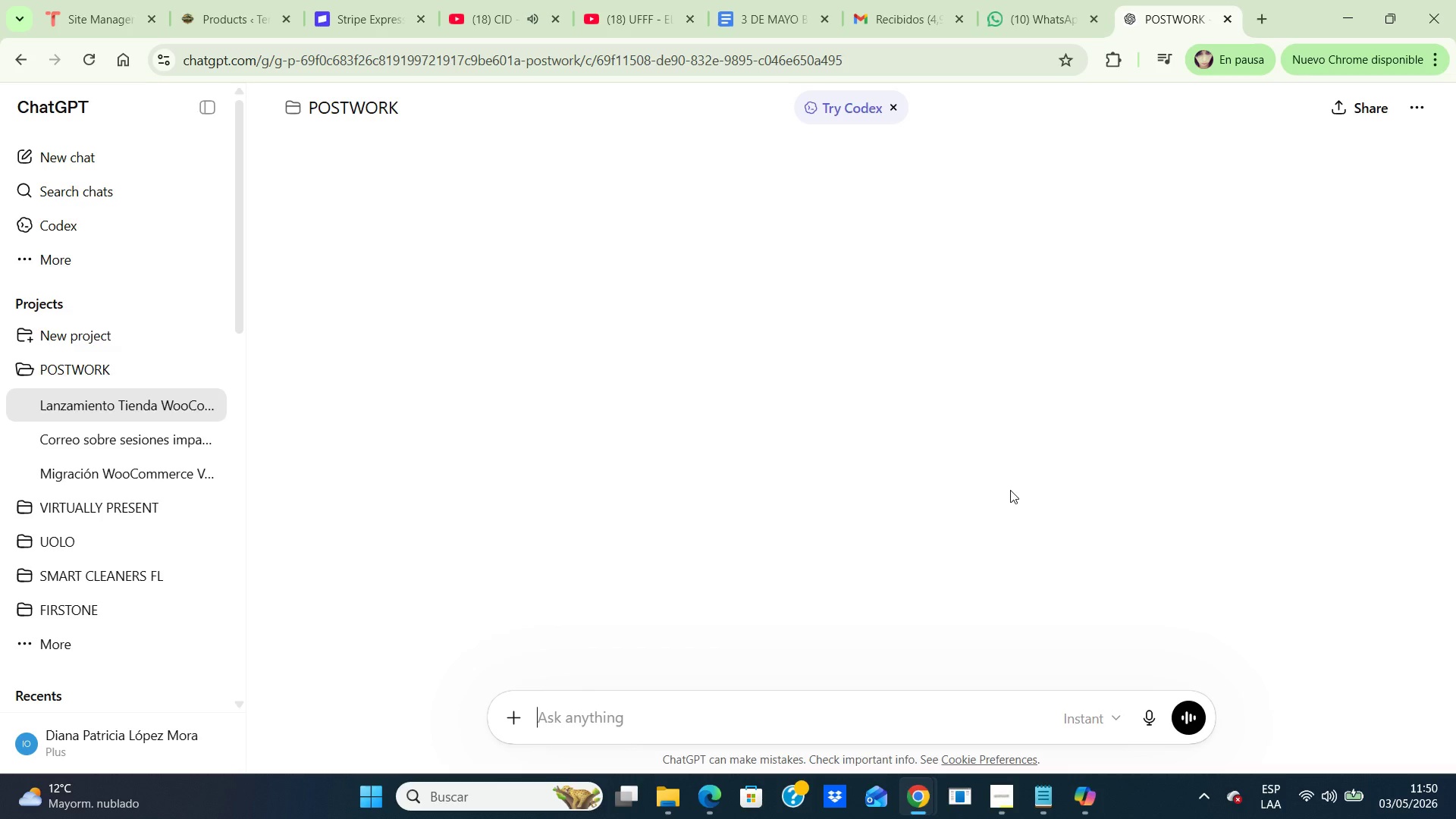 
scroll: coordinate [1010, 489], scroll_direction: down, amount: 5.0
 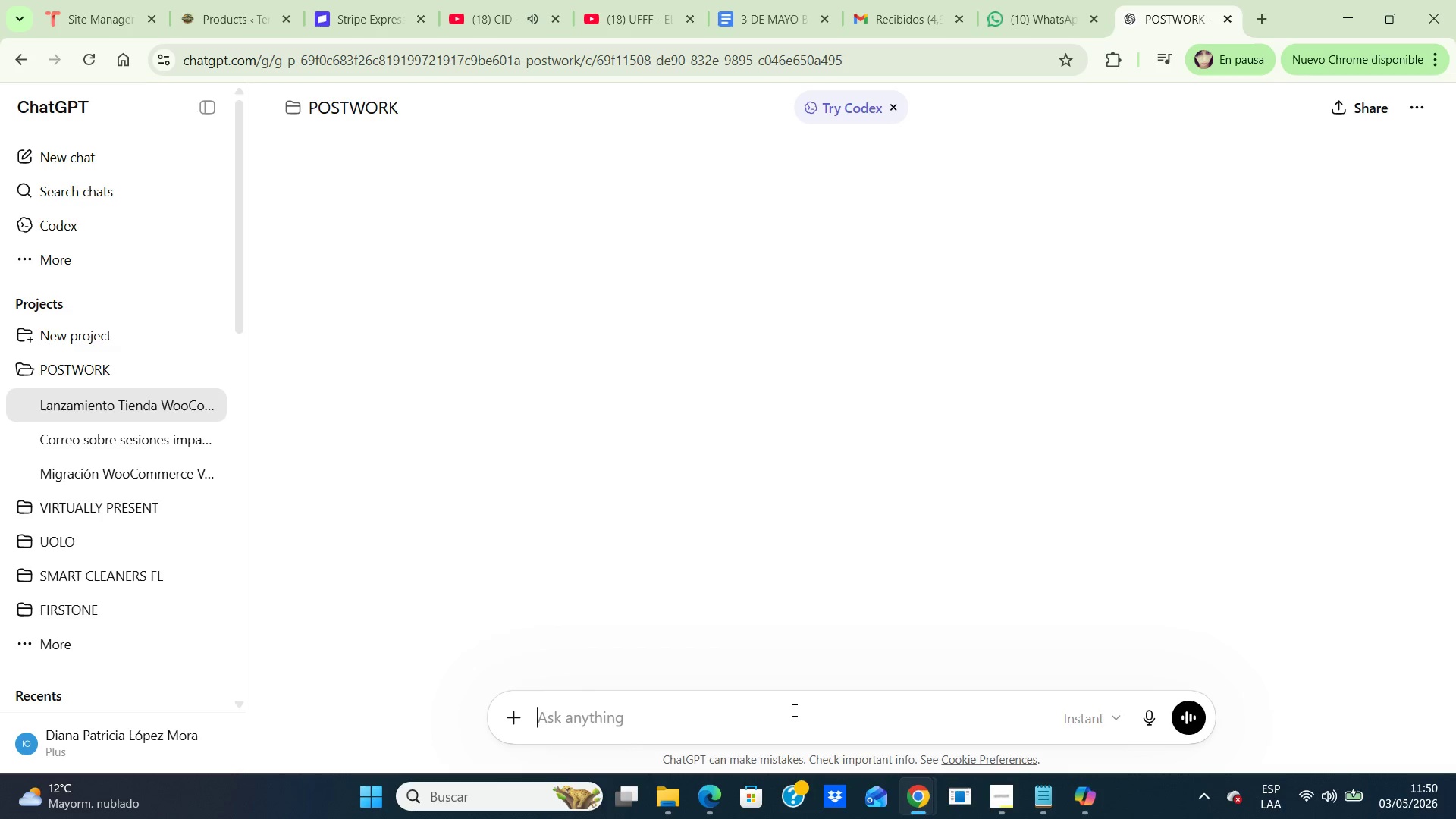 
left_click([793, 710])
 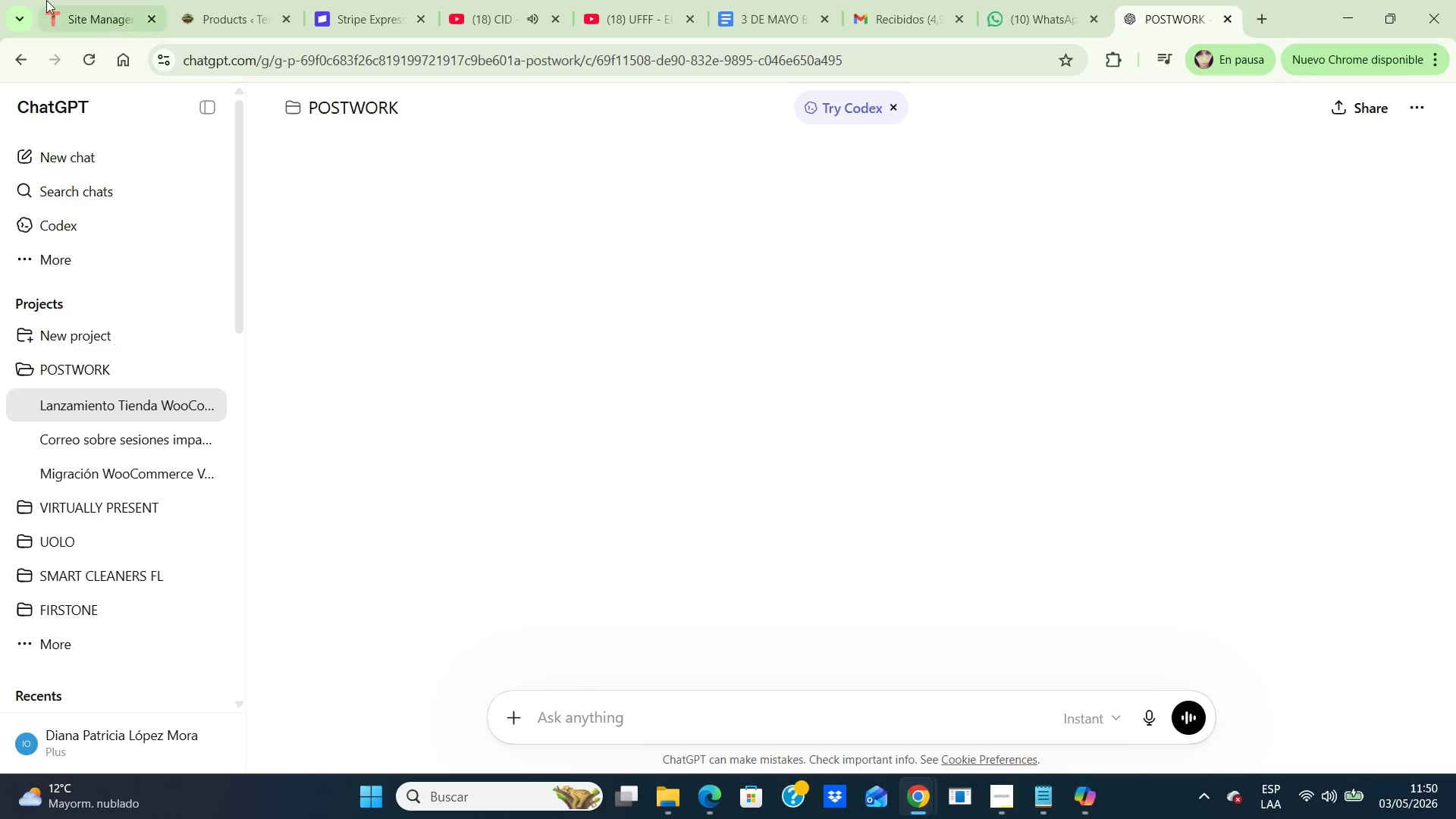 
double_click([793, 710])
 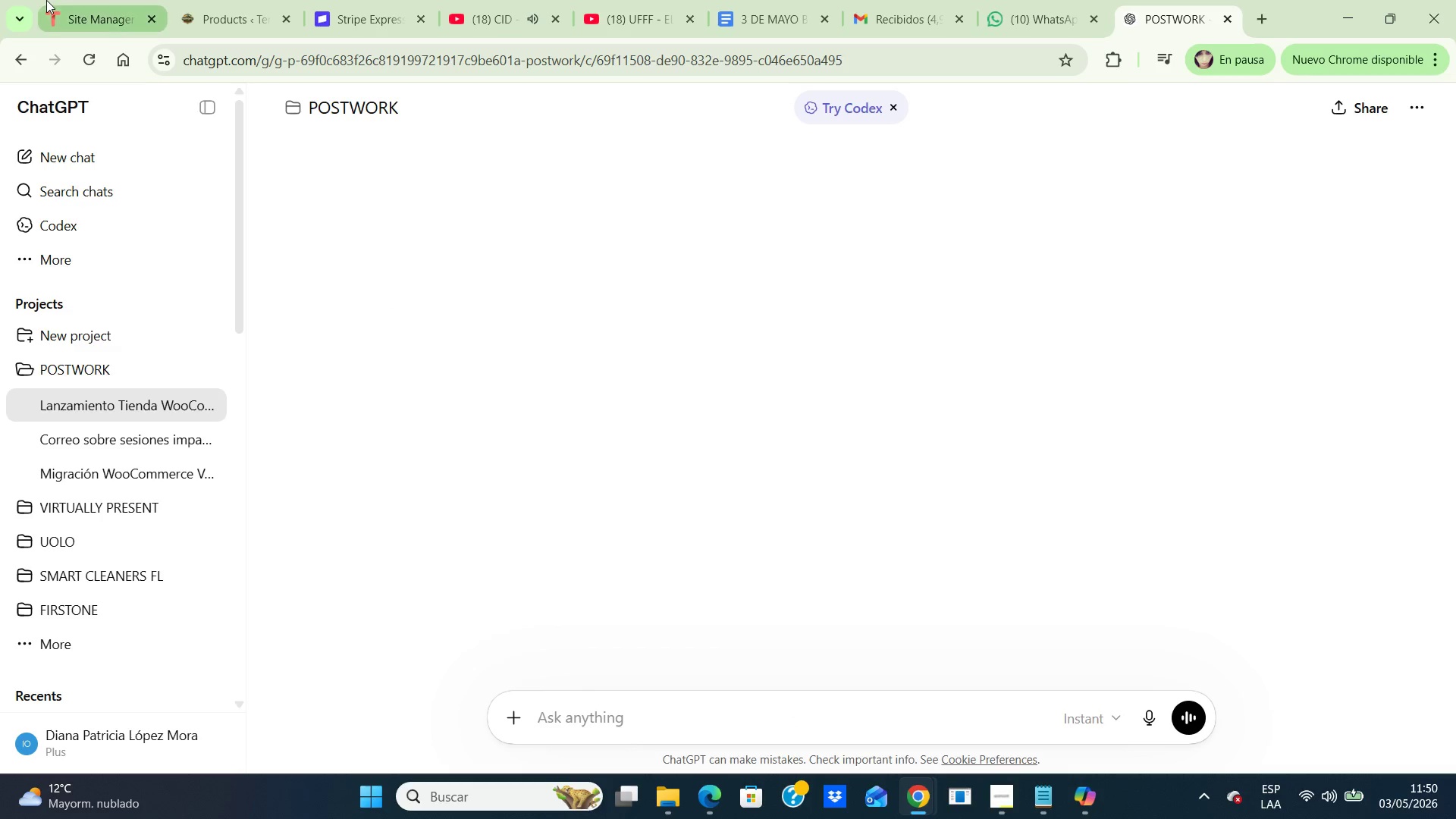 
triple_click([793, 710])
 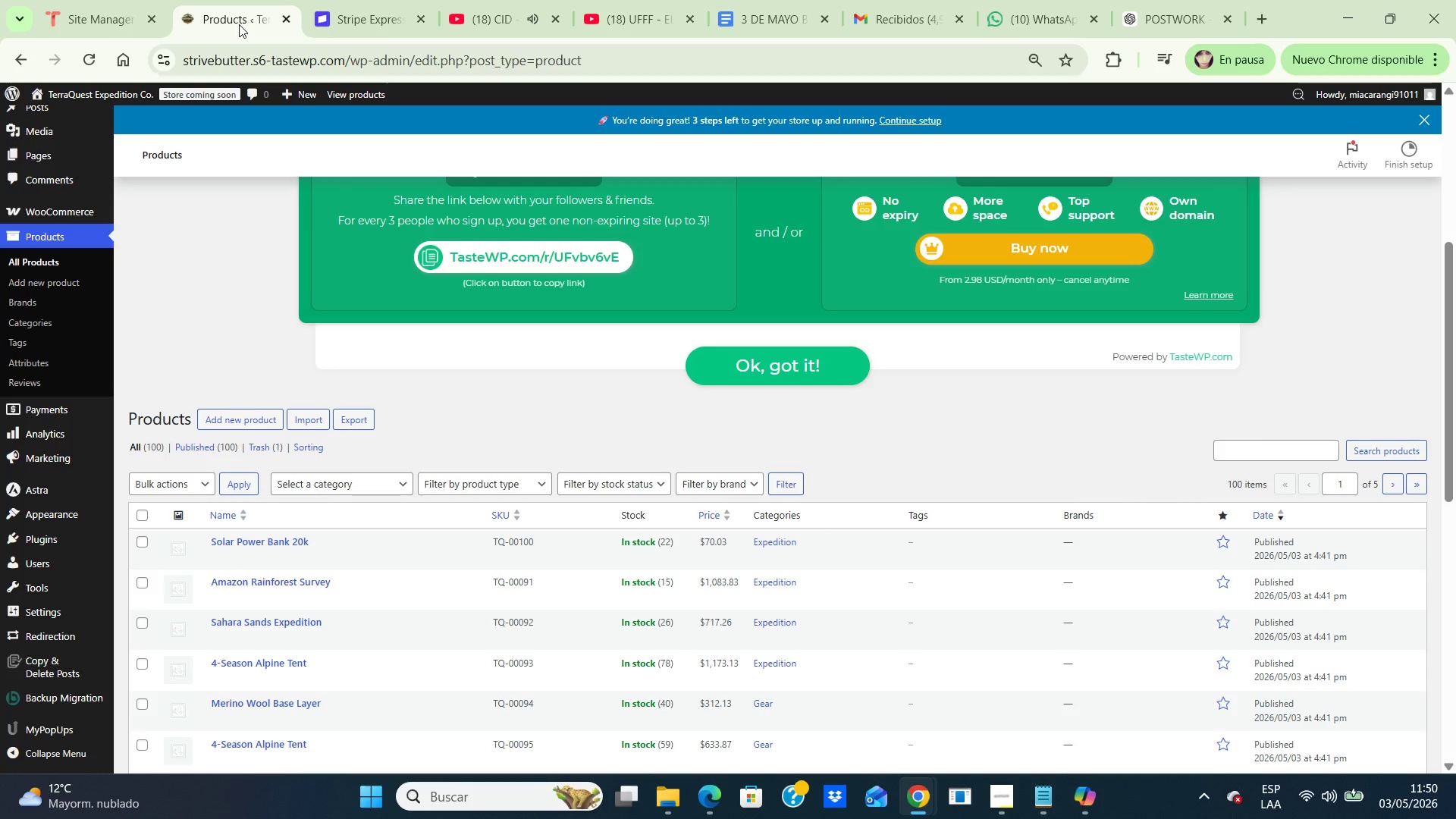 
left_click([239, 24])
 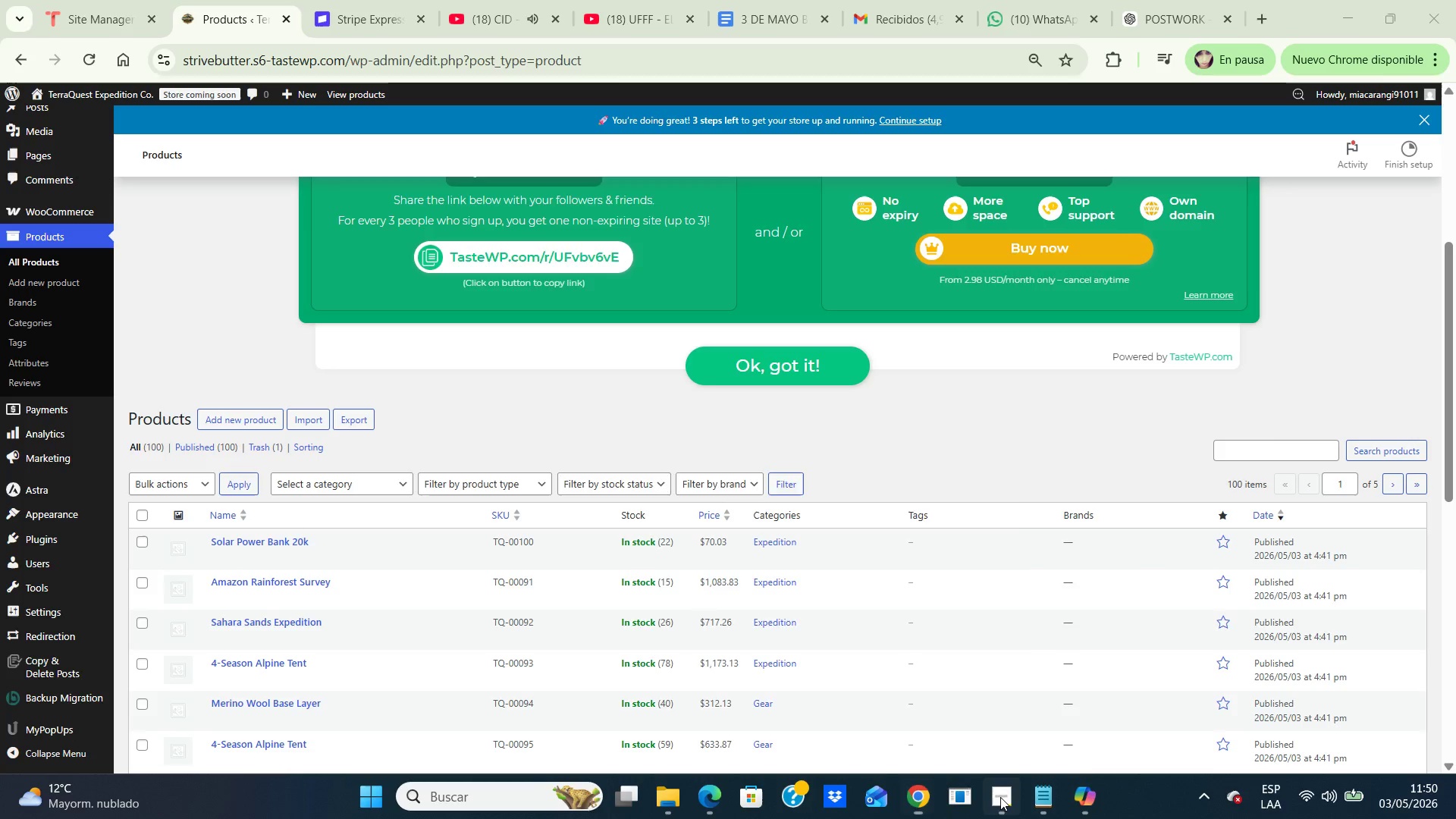 
left_click([1000, 797])